 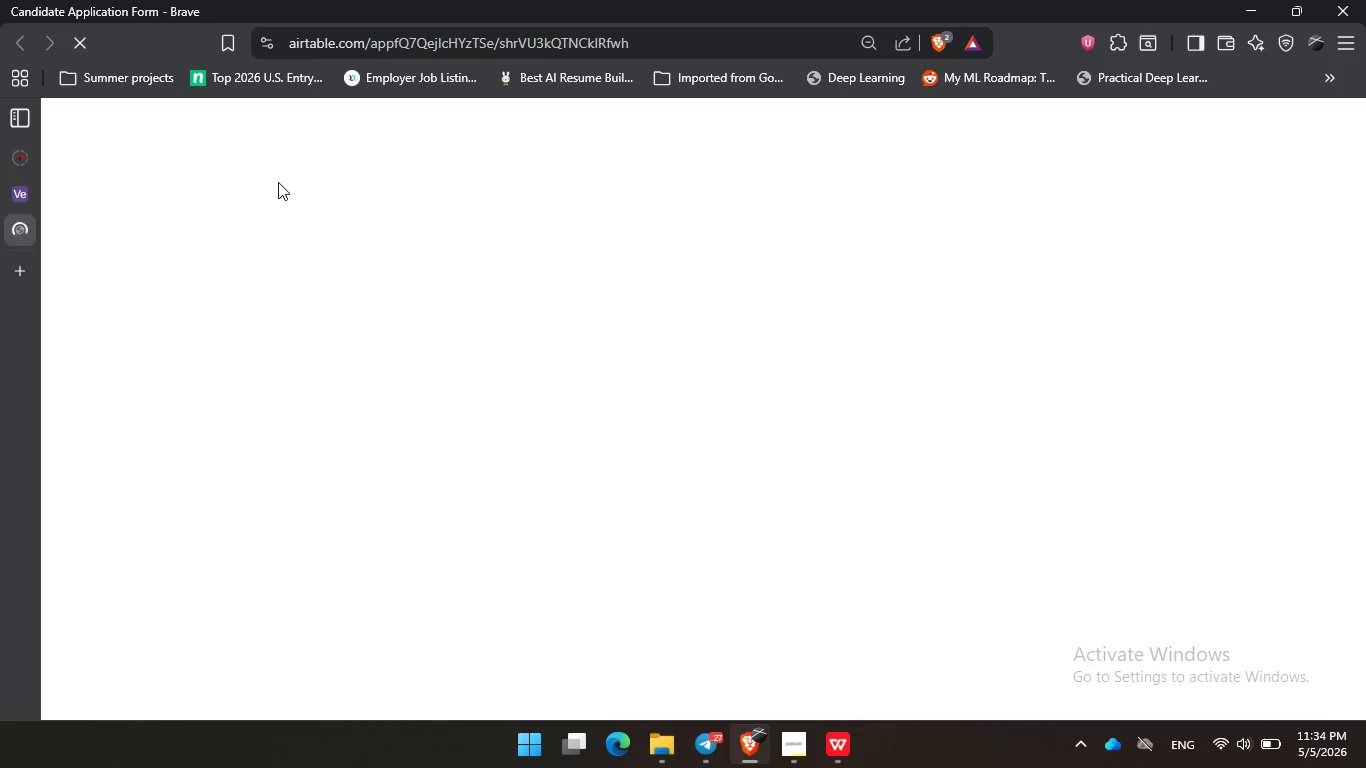 
left_click_drag(start_coordinate=[504, 145], to_coordinate=[652, 157])
 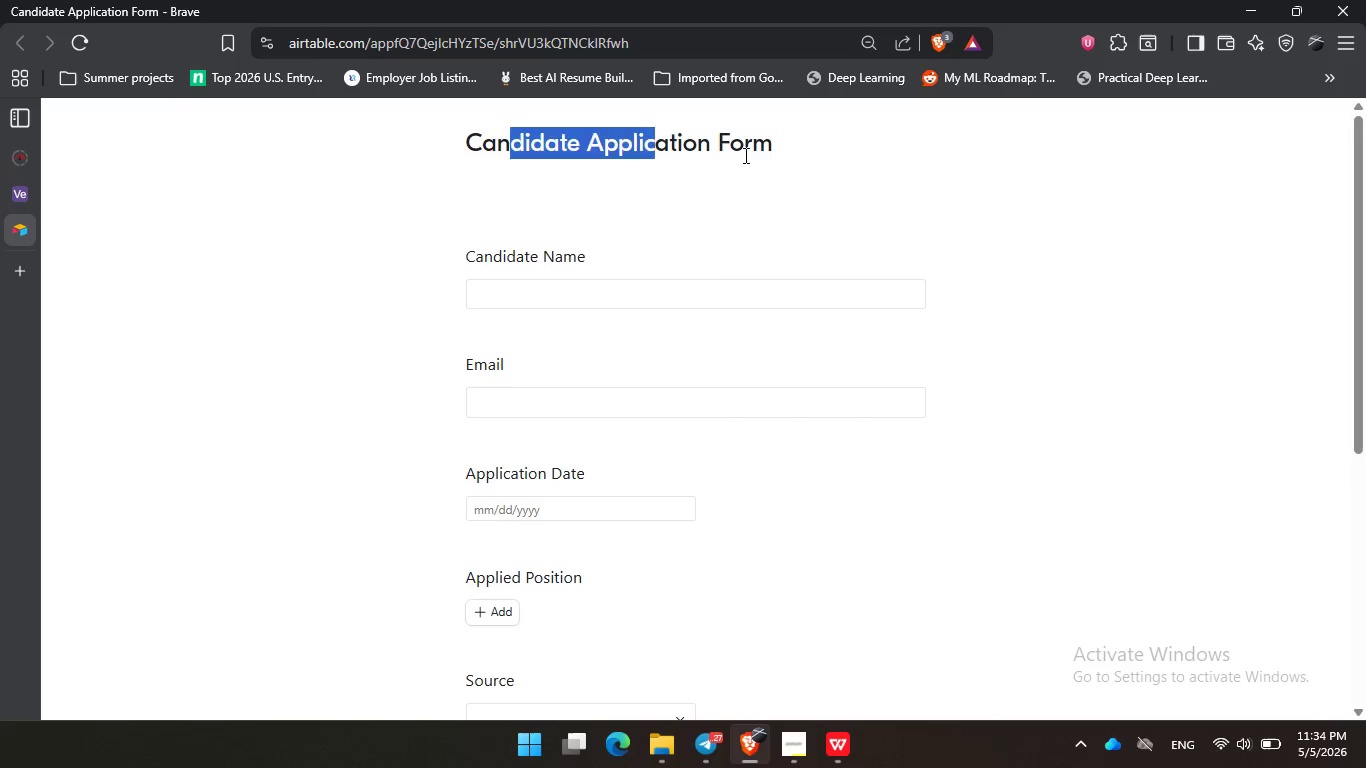 
left_click([744, 155])
 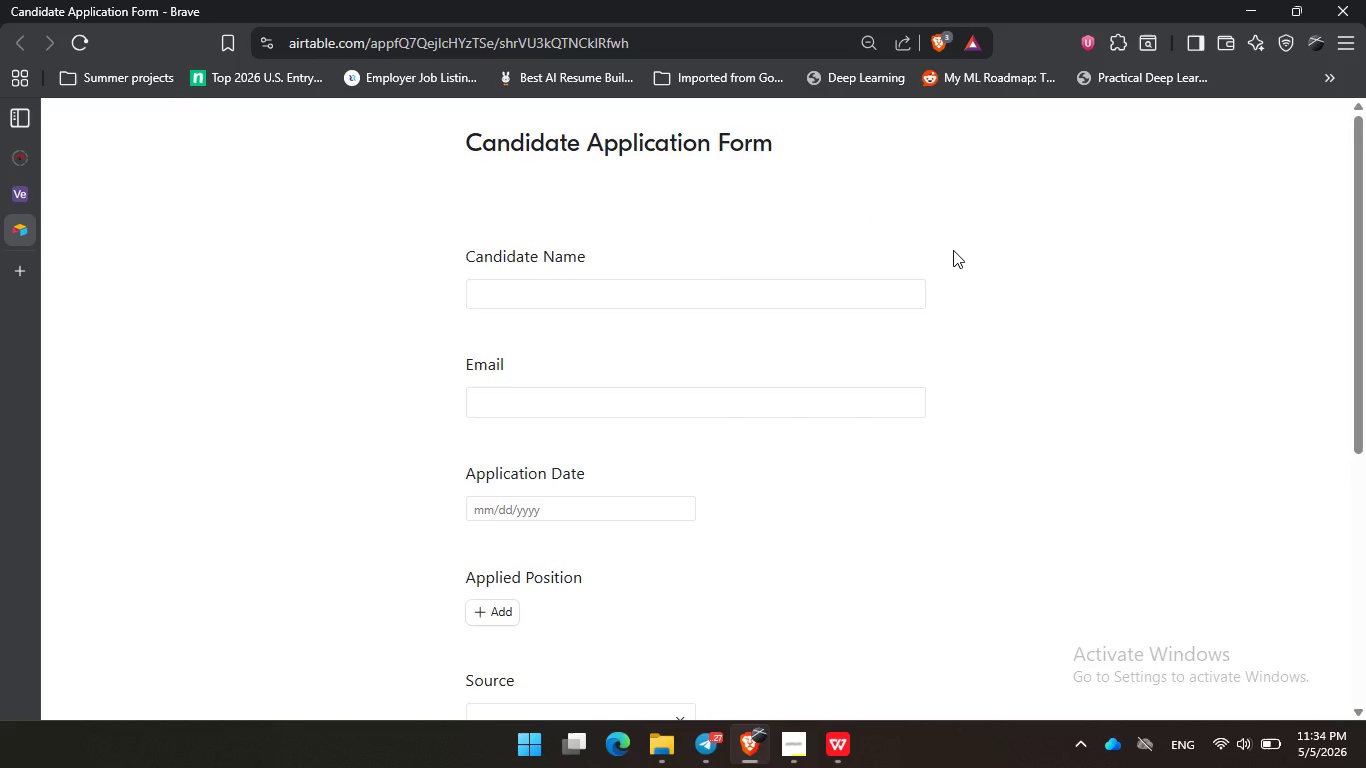 
double_click([1051, 325])
 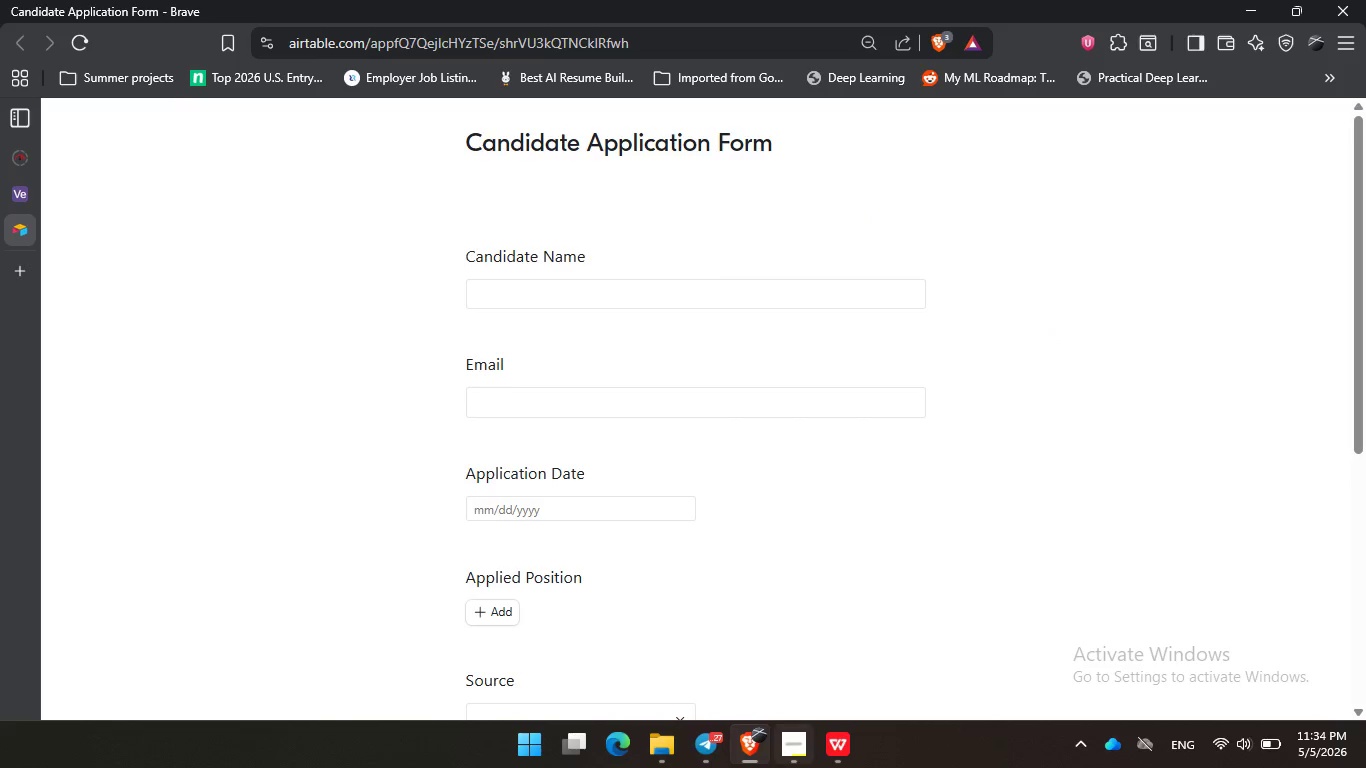 
left_click([796, 767])